 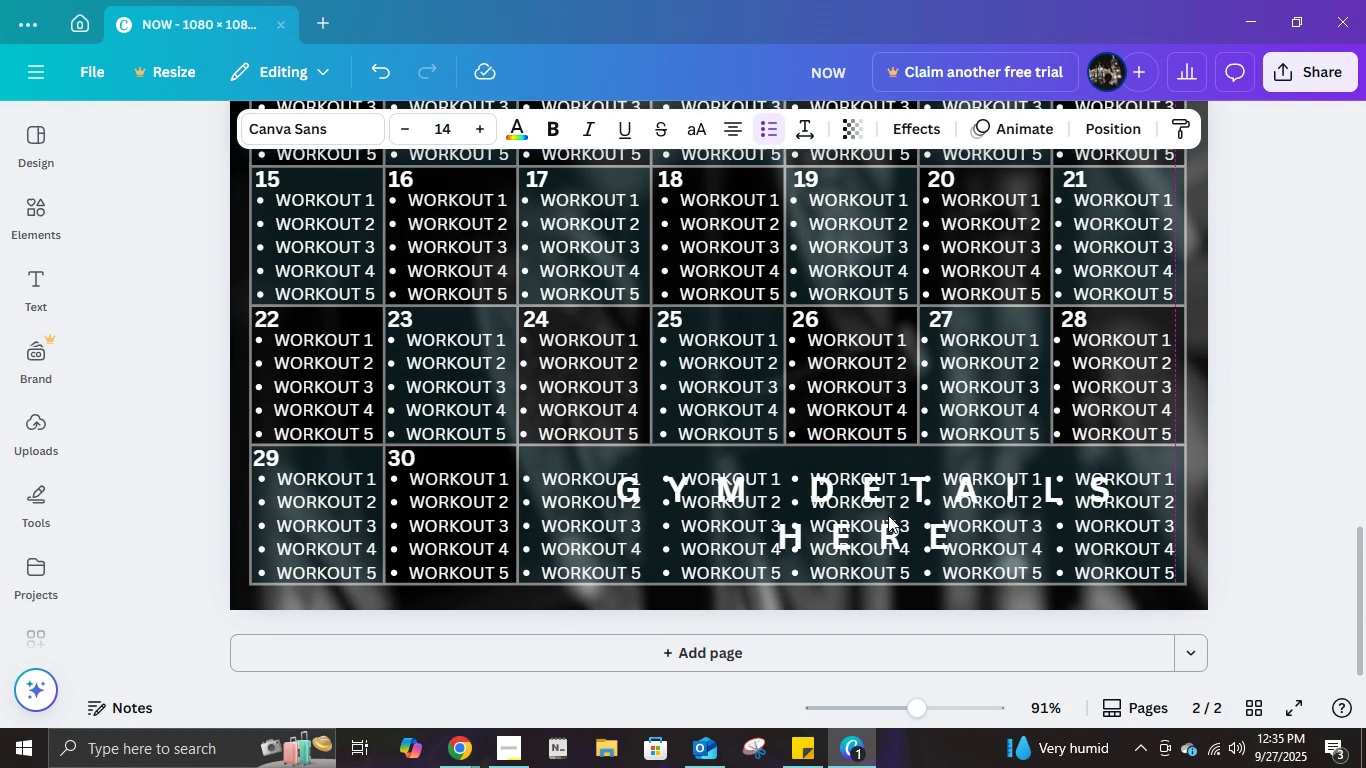 
key(ArrowLeft)
 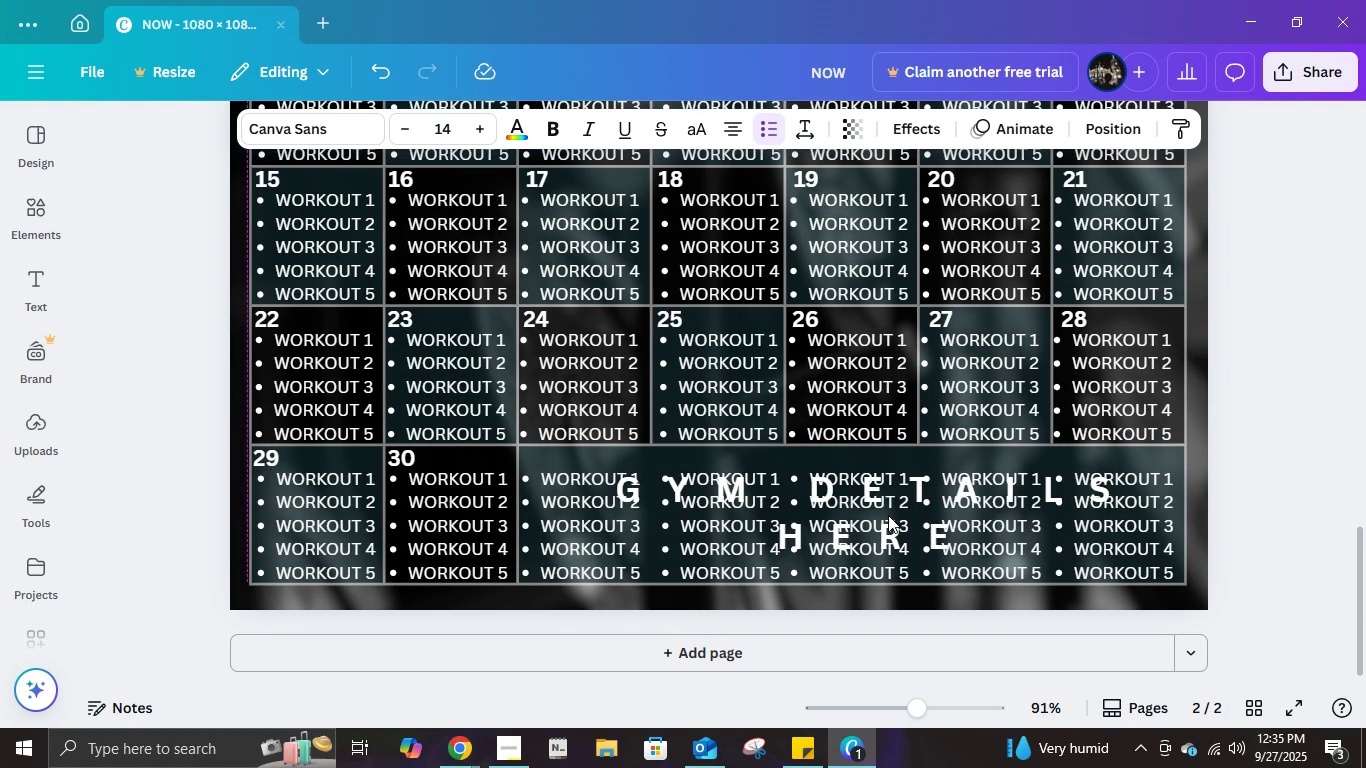 
key(ArrowLeft)
 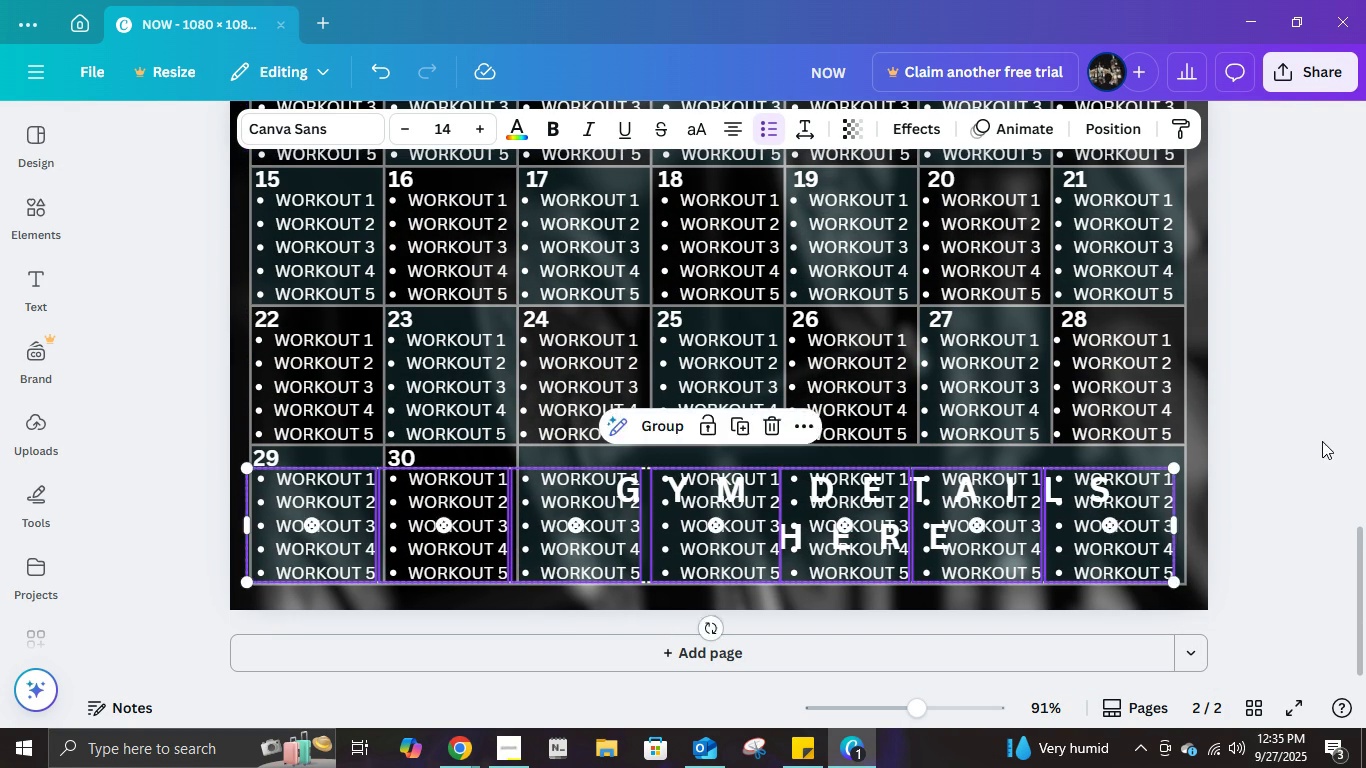 
left_click([1319, 440])
 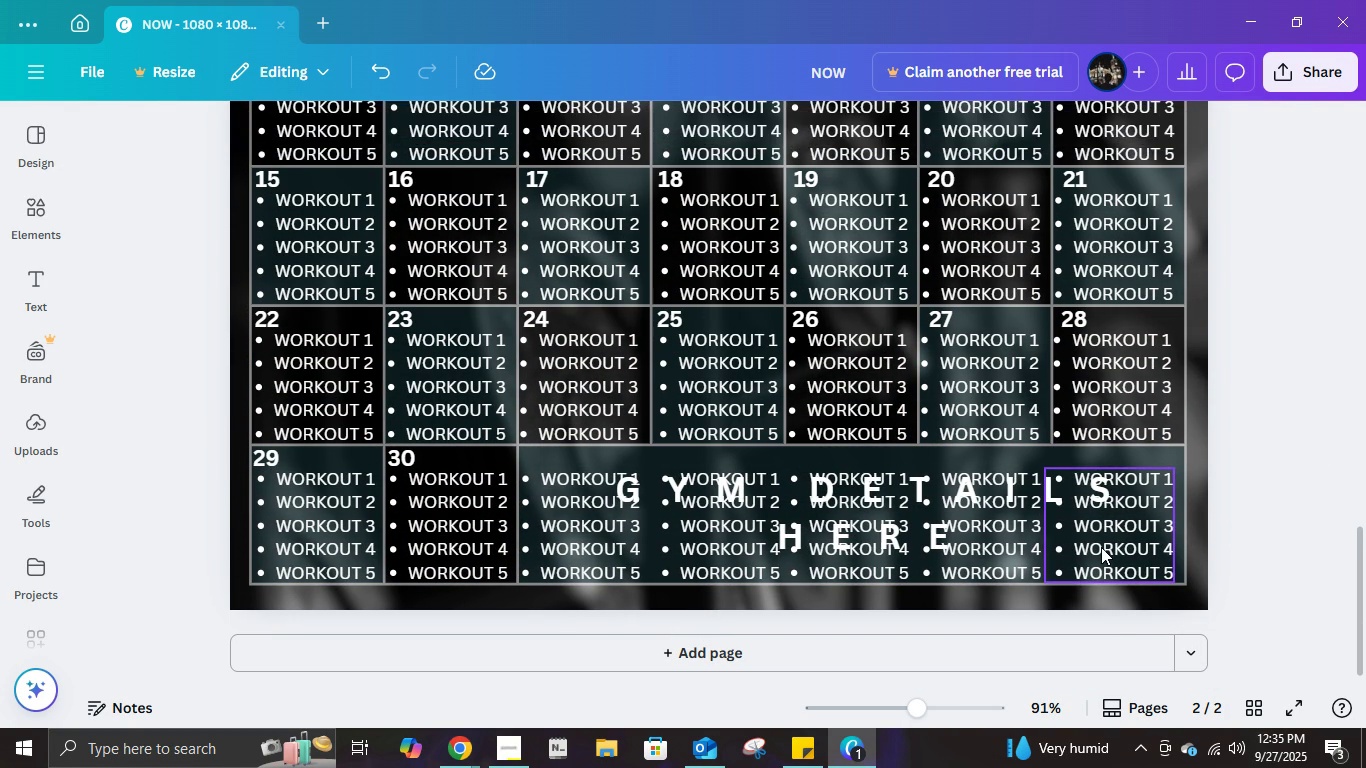 
left_click([1101, 547])
 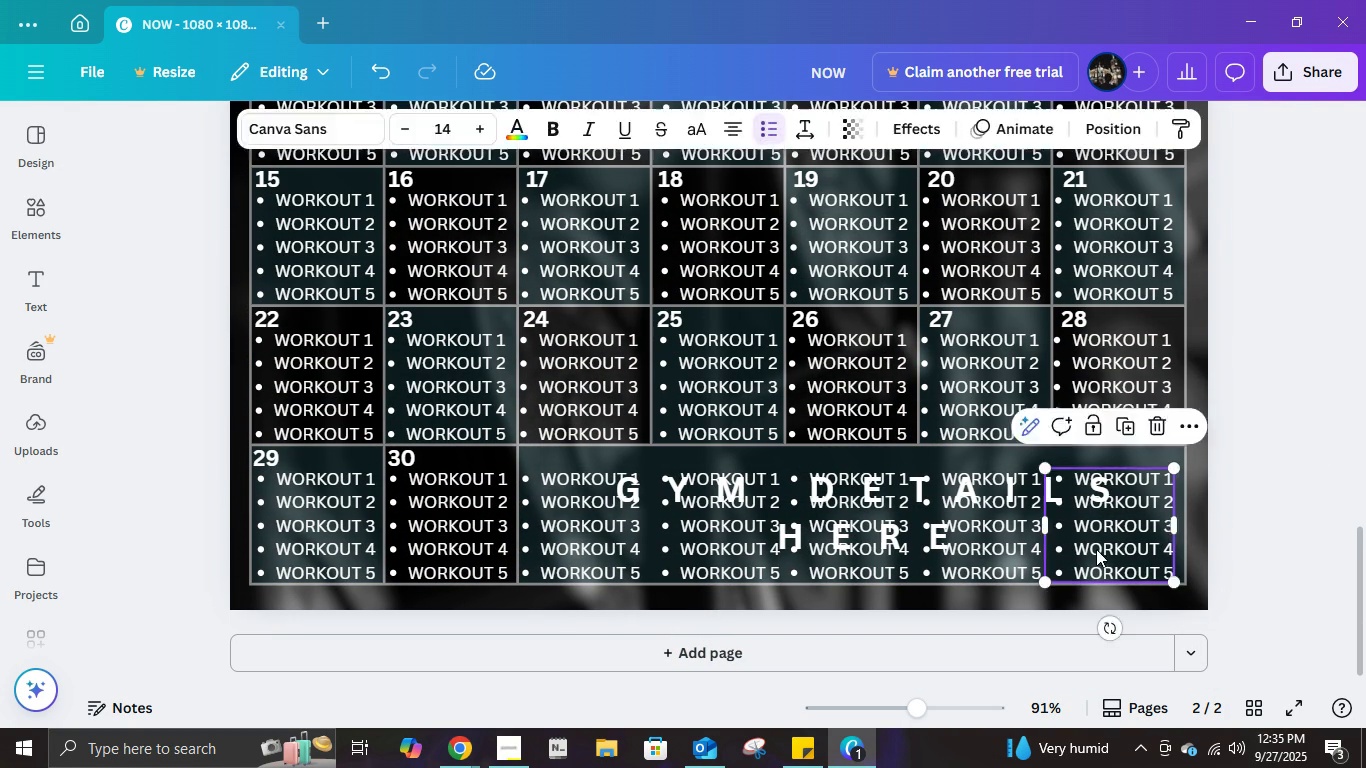 
key(Delete)
 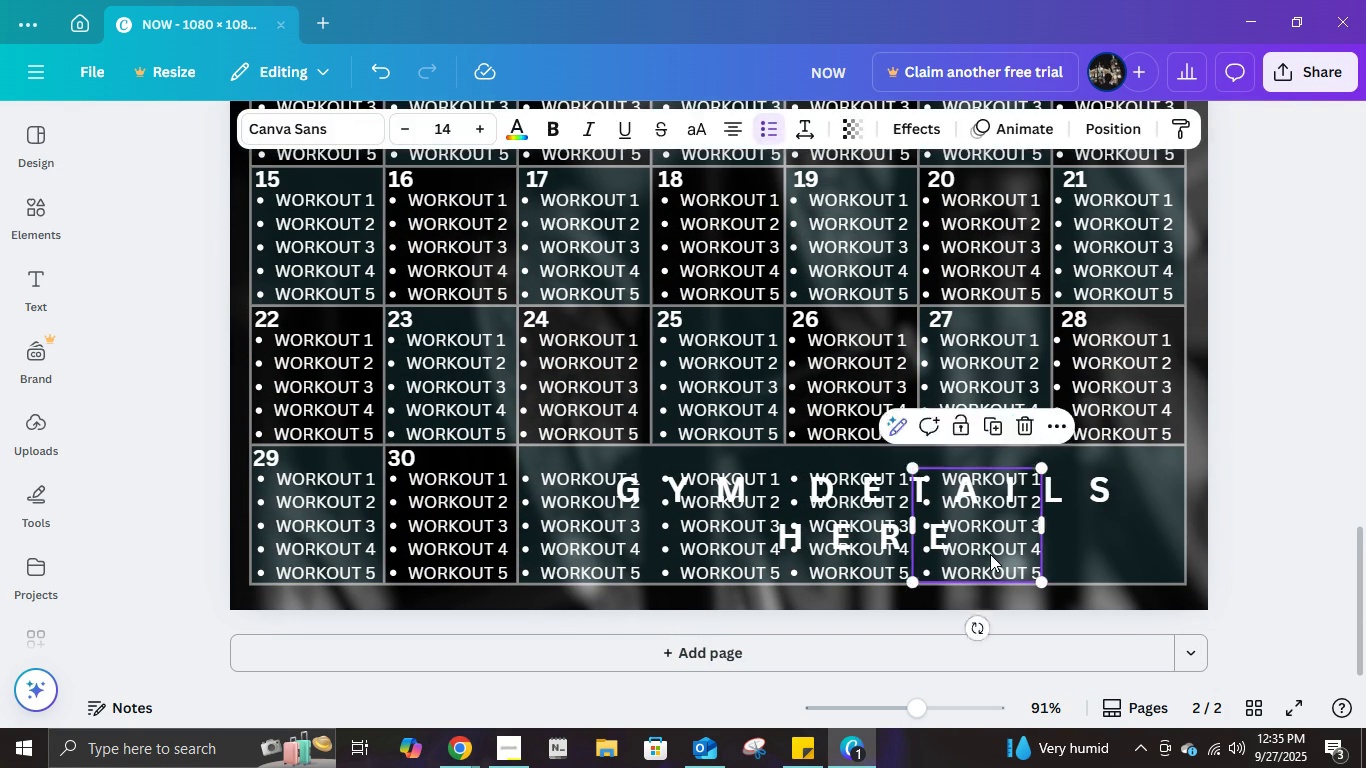 
left_click([990, 554])
 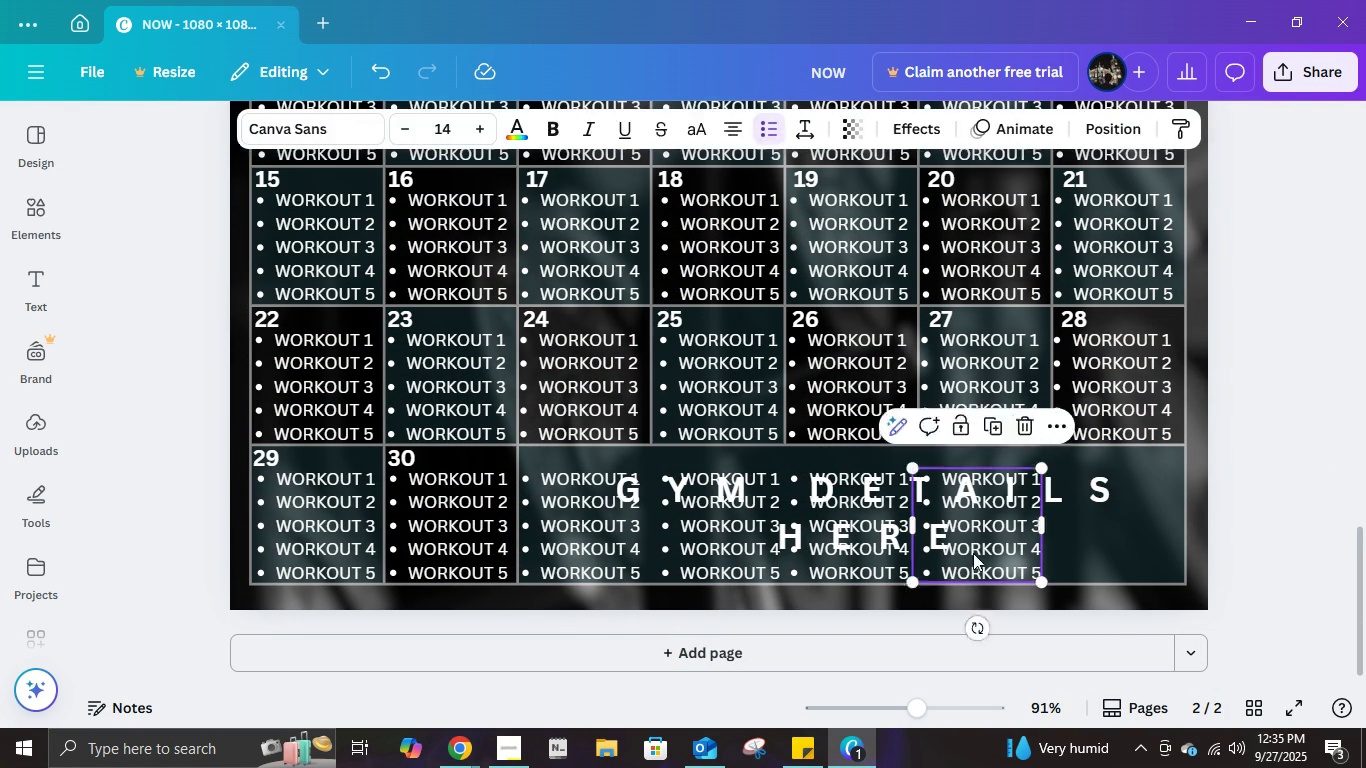 
key(Delete)
 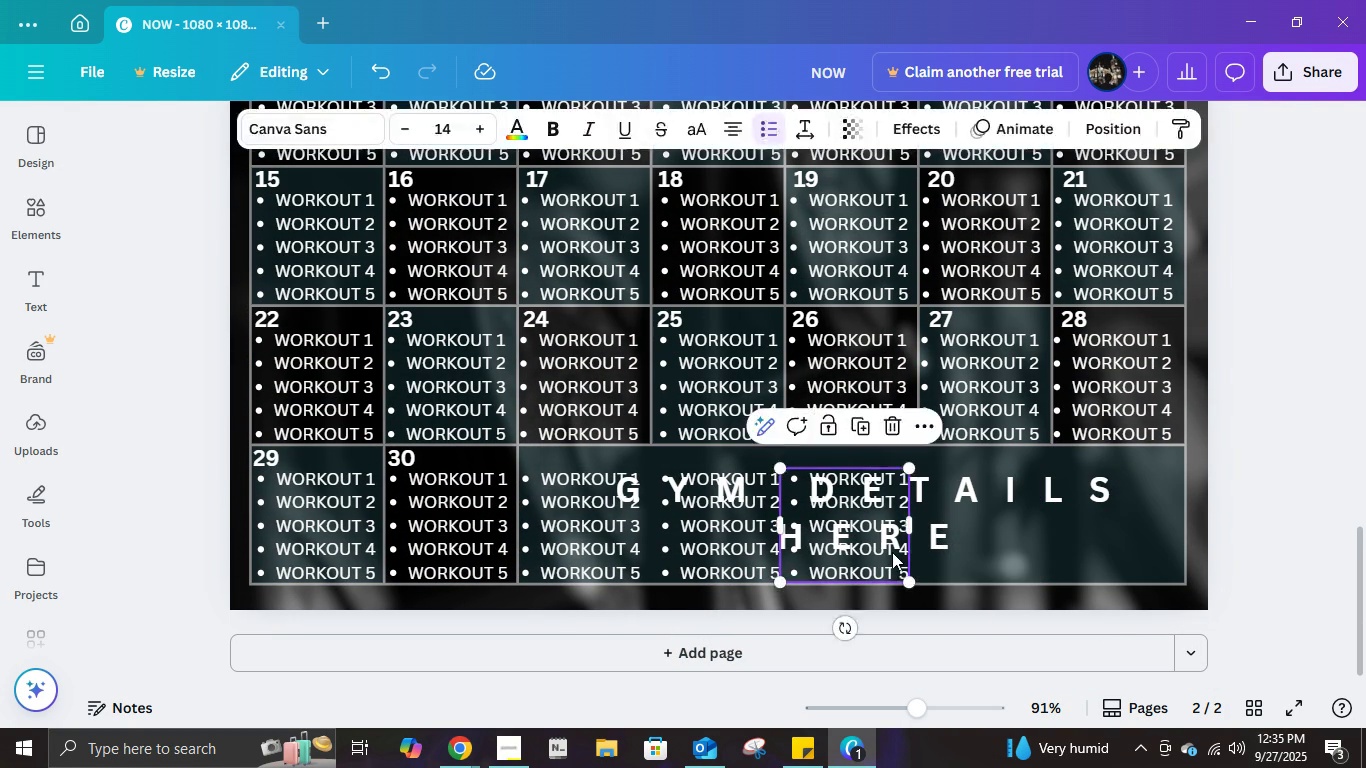 
left_click([892, 552])
 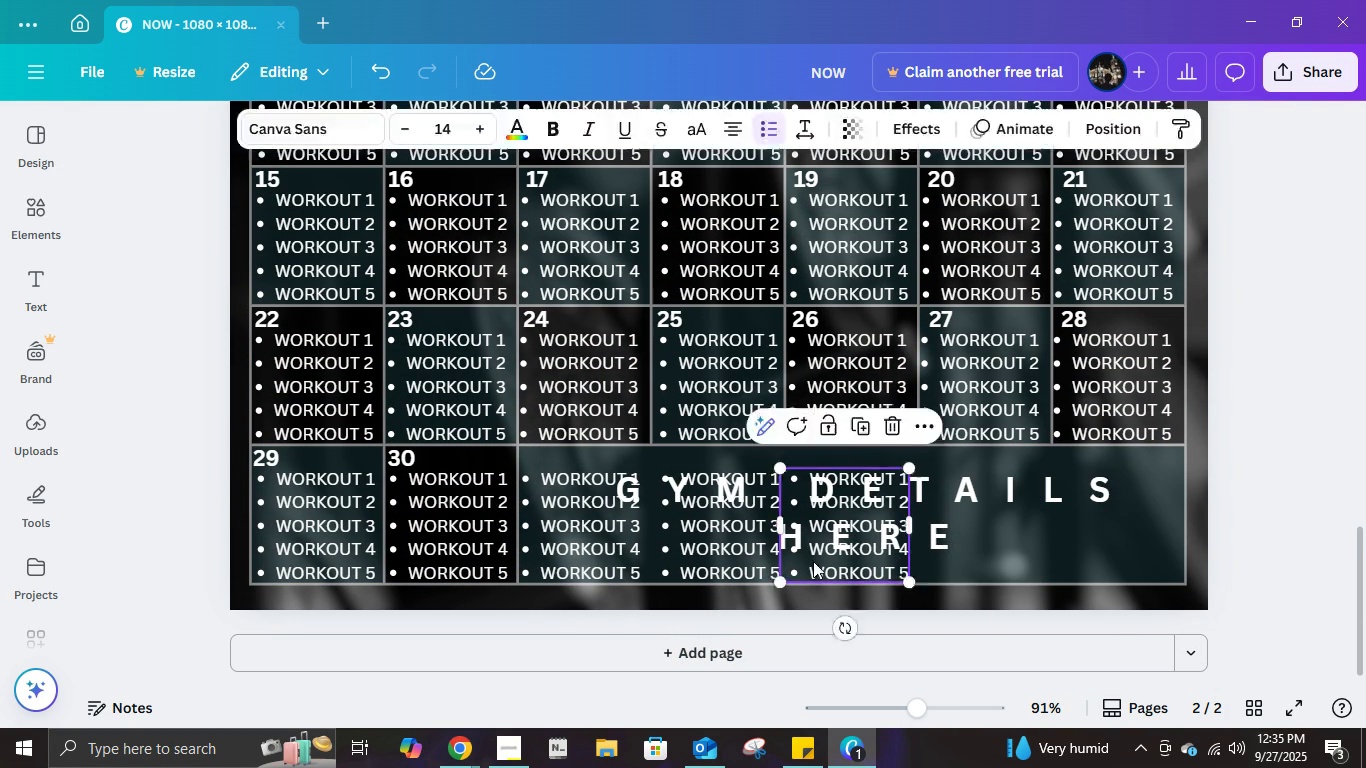 
key(Delete)
 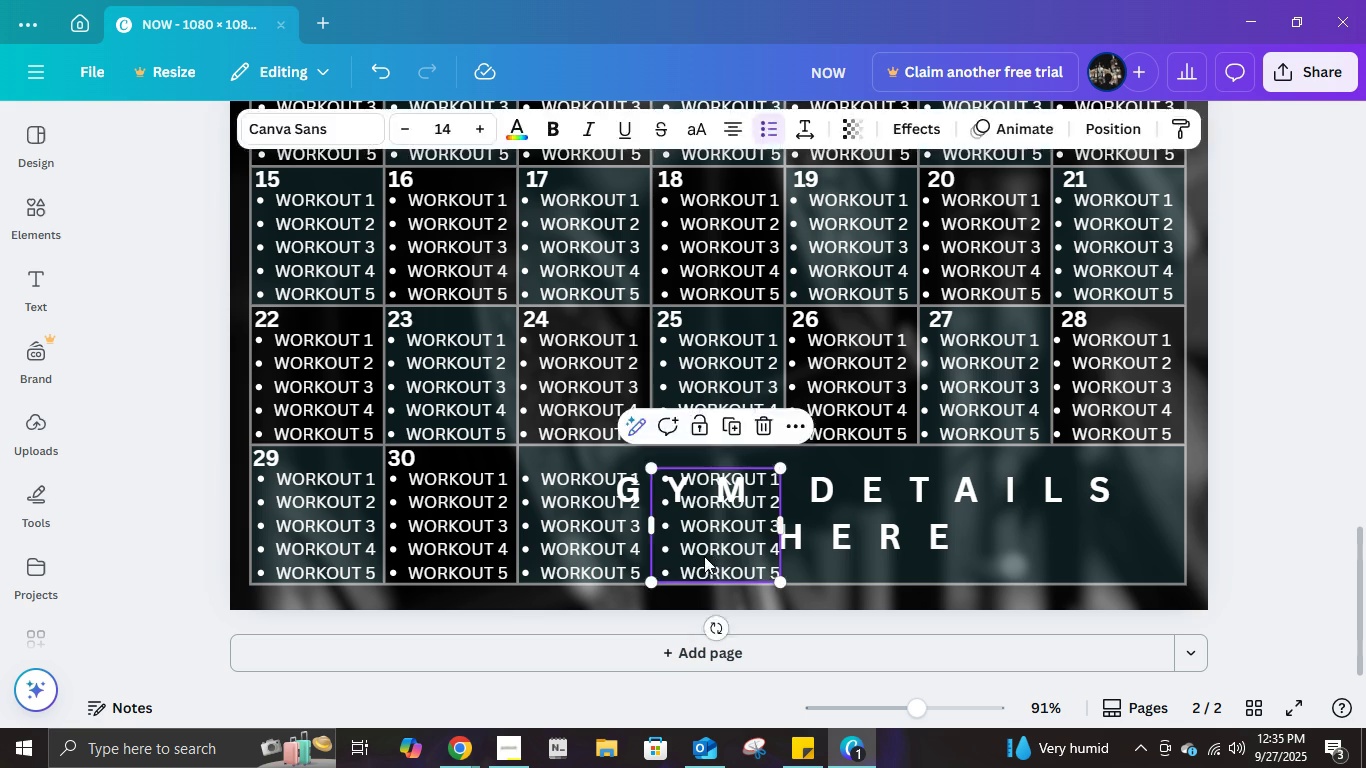 
left_click([706, 555])
 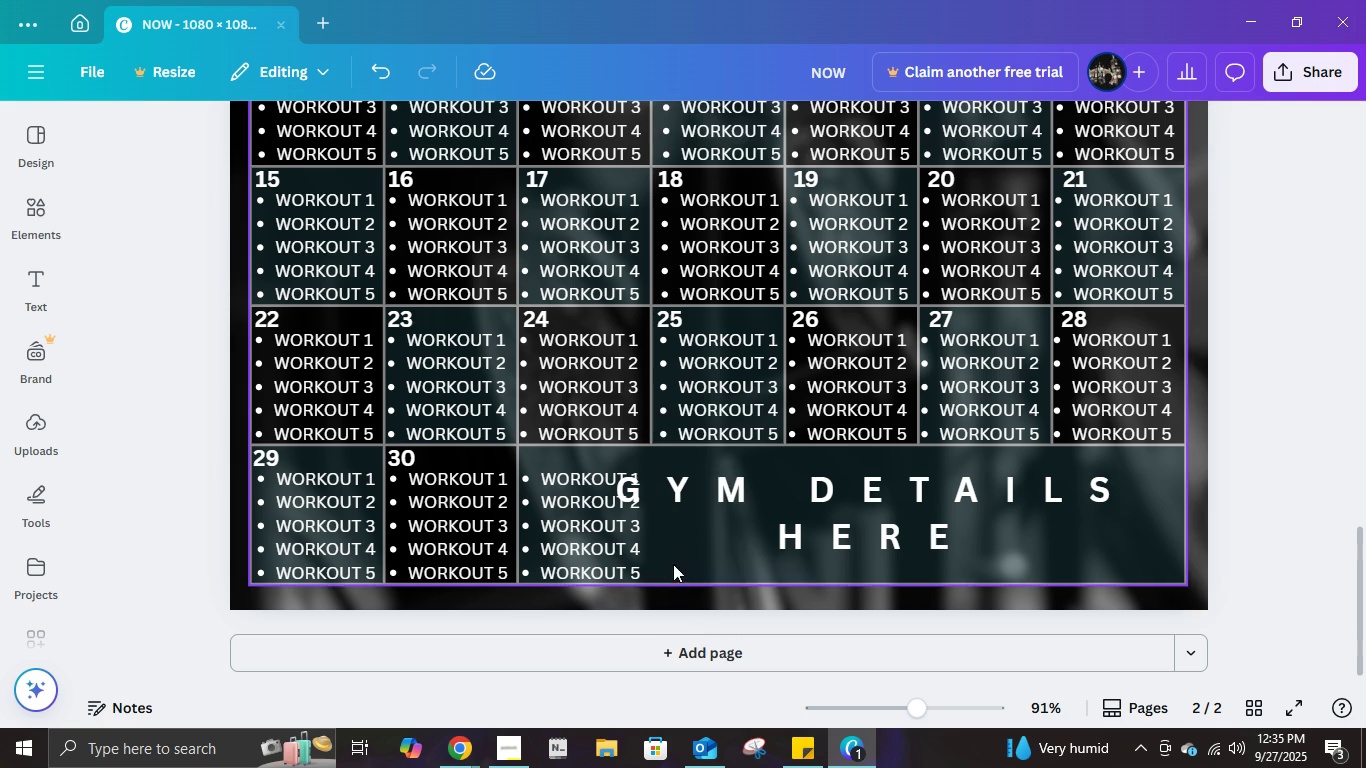 
key(Delete)
 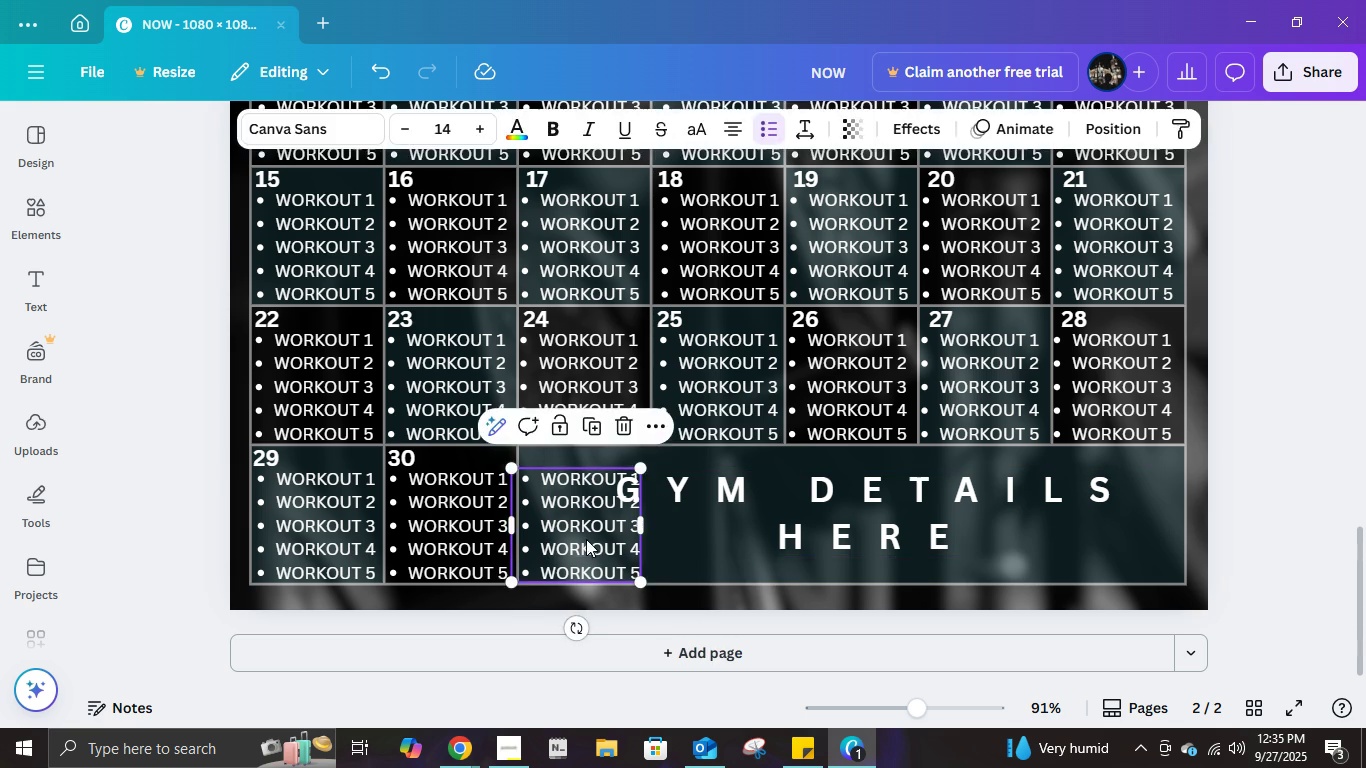 
left_click([586, 539])
 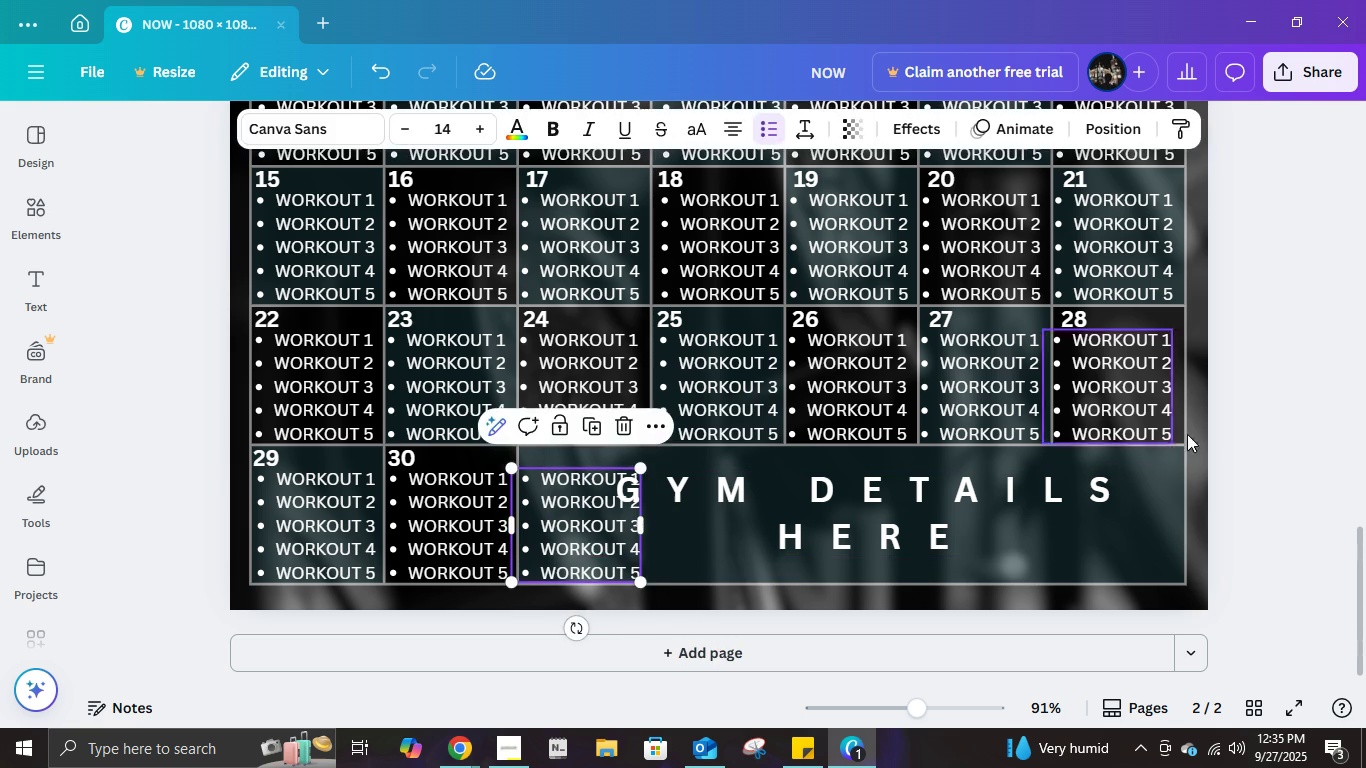 
key(Delete)
 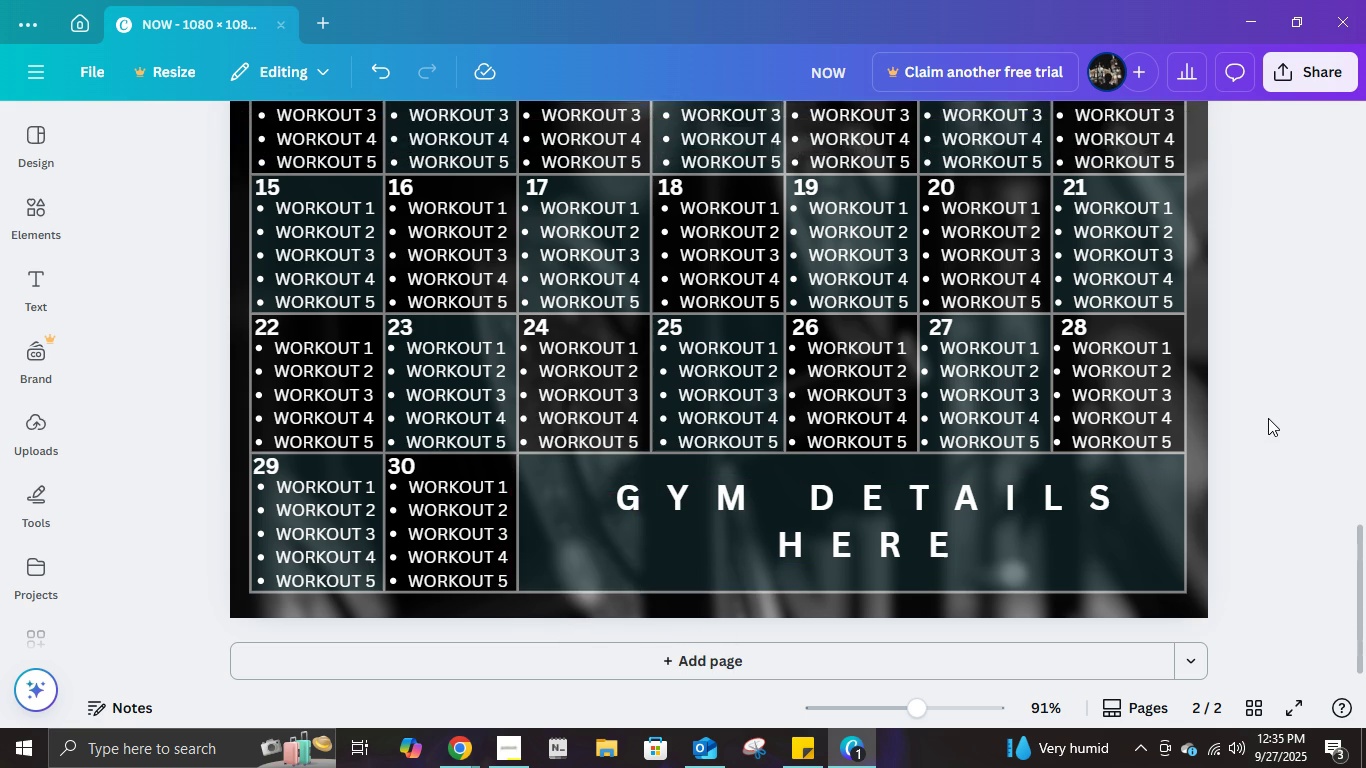 
scroll: coordinate [1202, 434], scroll_direction: down, amount: 6.0
 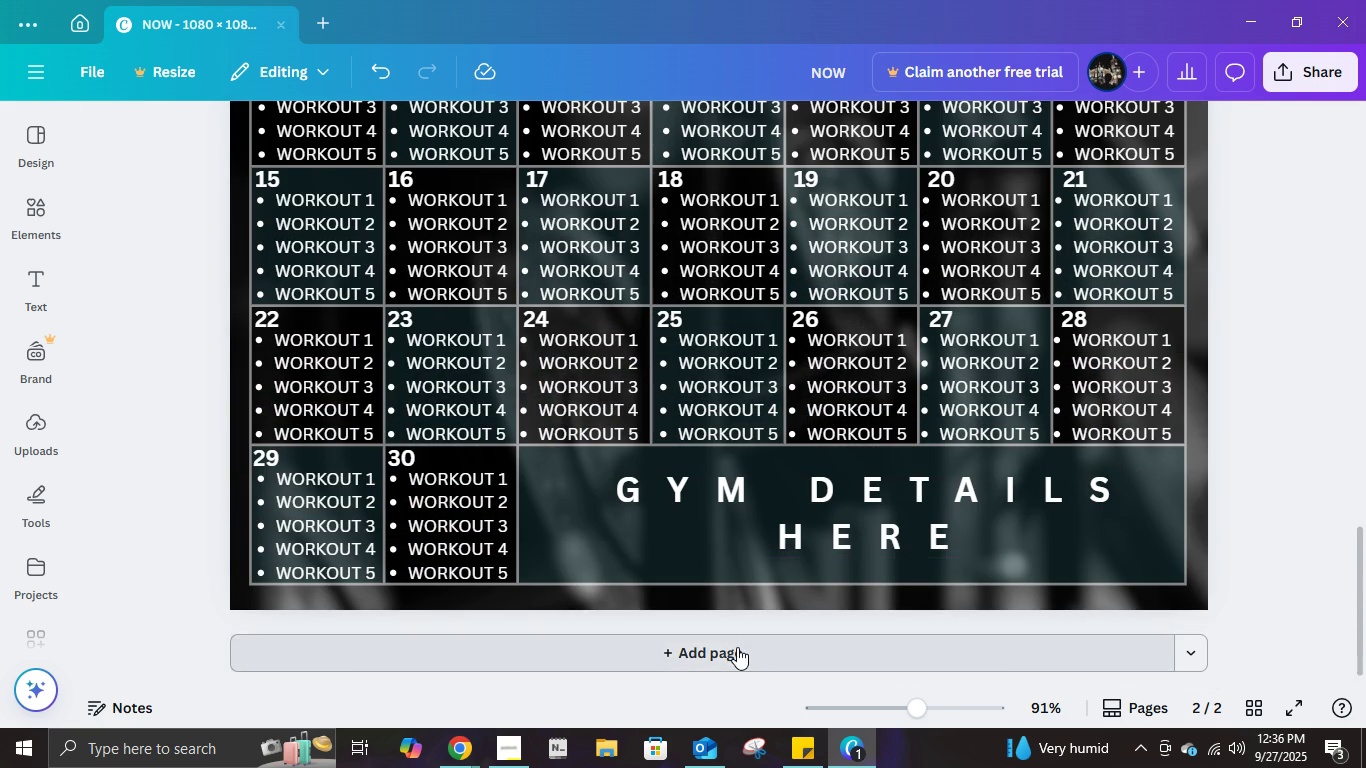 
left_click([737, 647])
 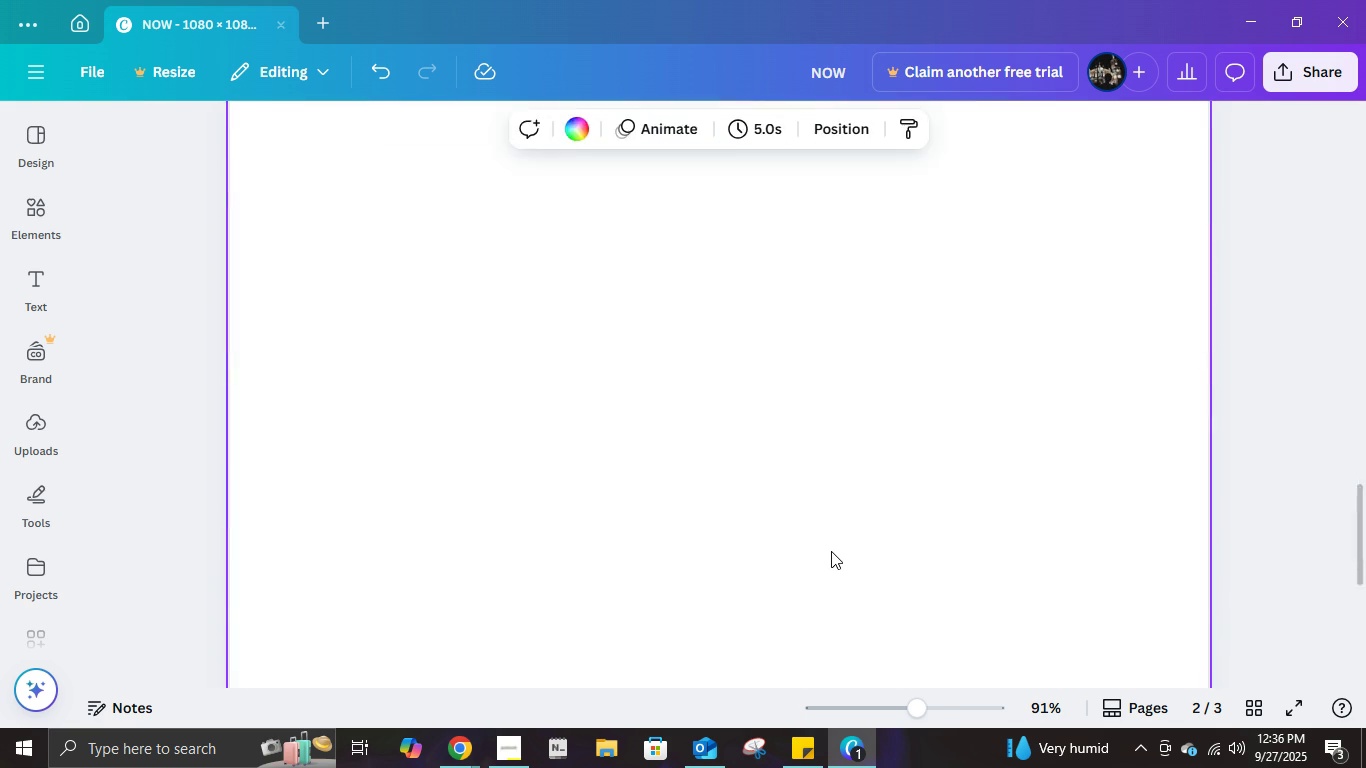 
scroll: coordinate [841, 537], scroll_direction: up, amount: 1.0